 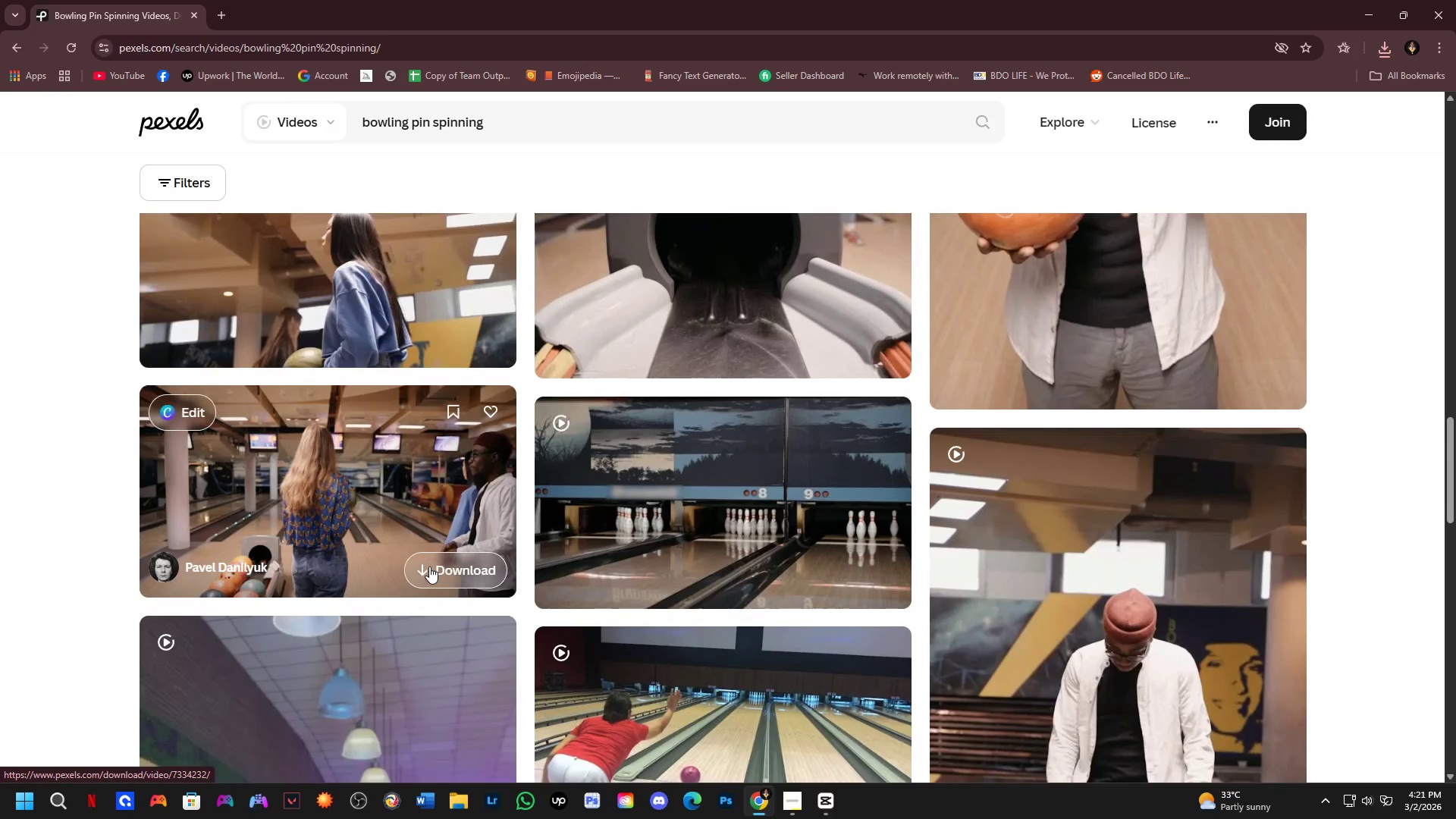 
scroll: coordinate [887, 509], scroll_direction: down, amount: 4.0
 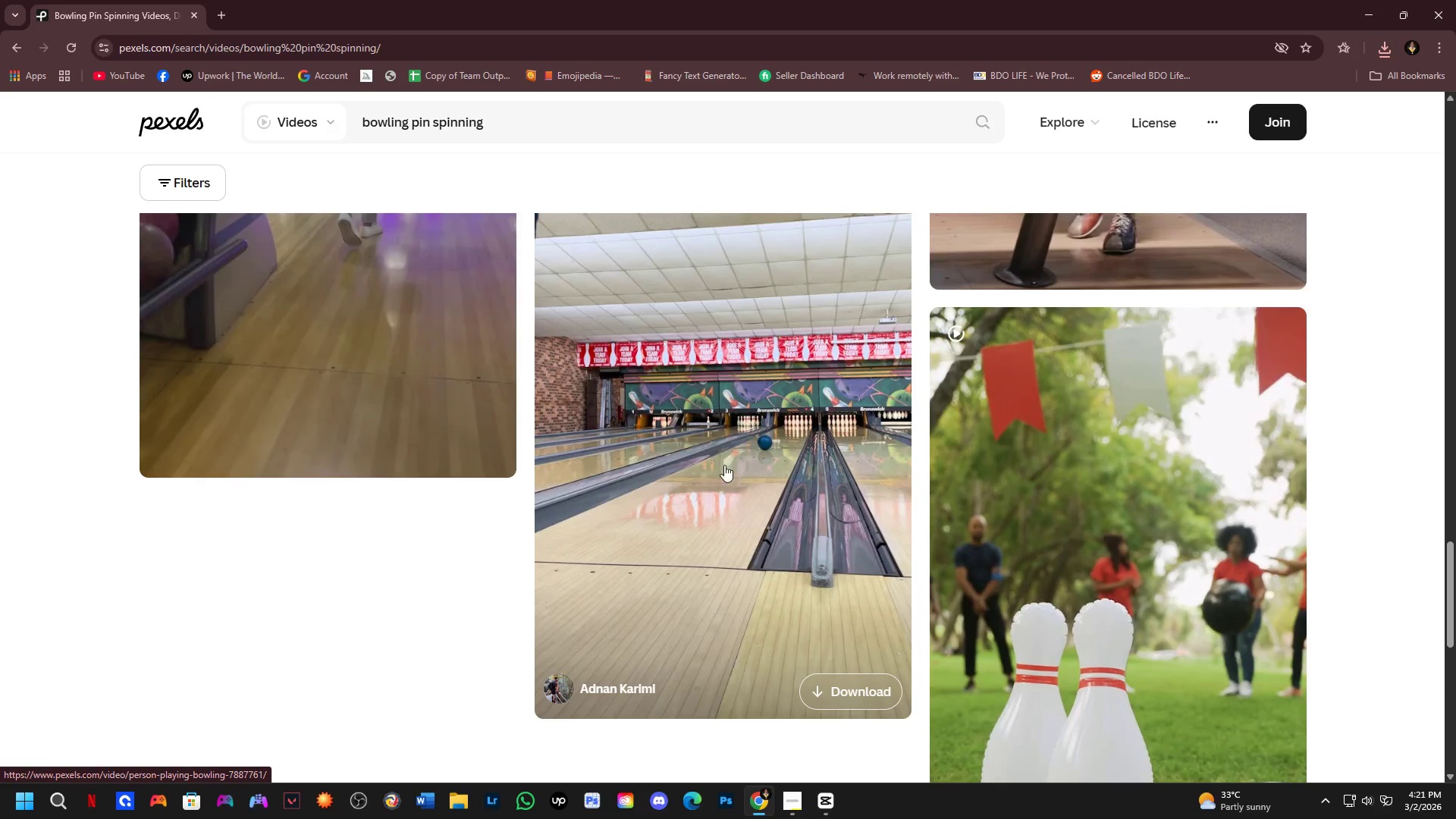 
left_click([724, 465])
 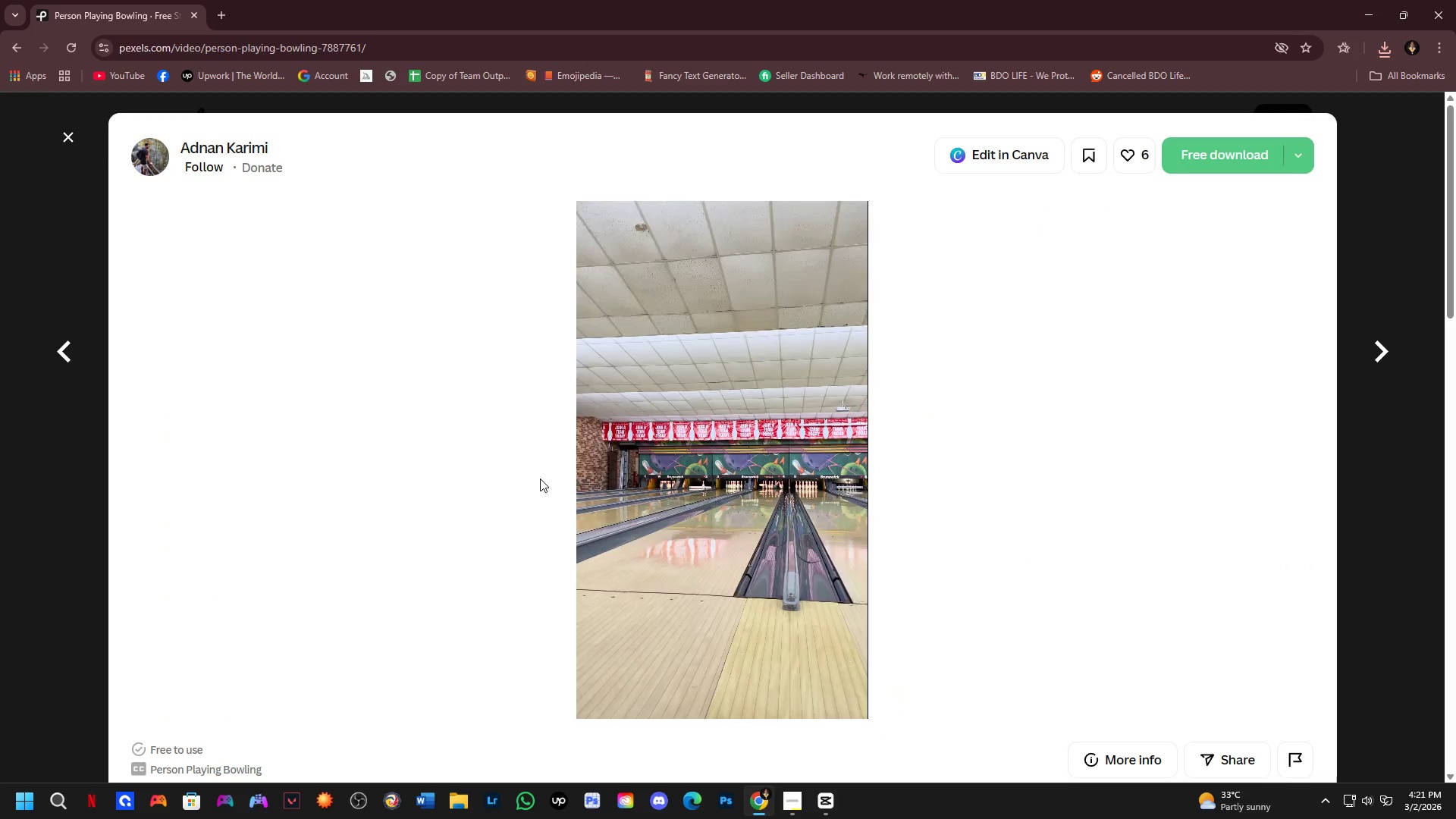 
wait(6.31)
 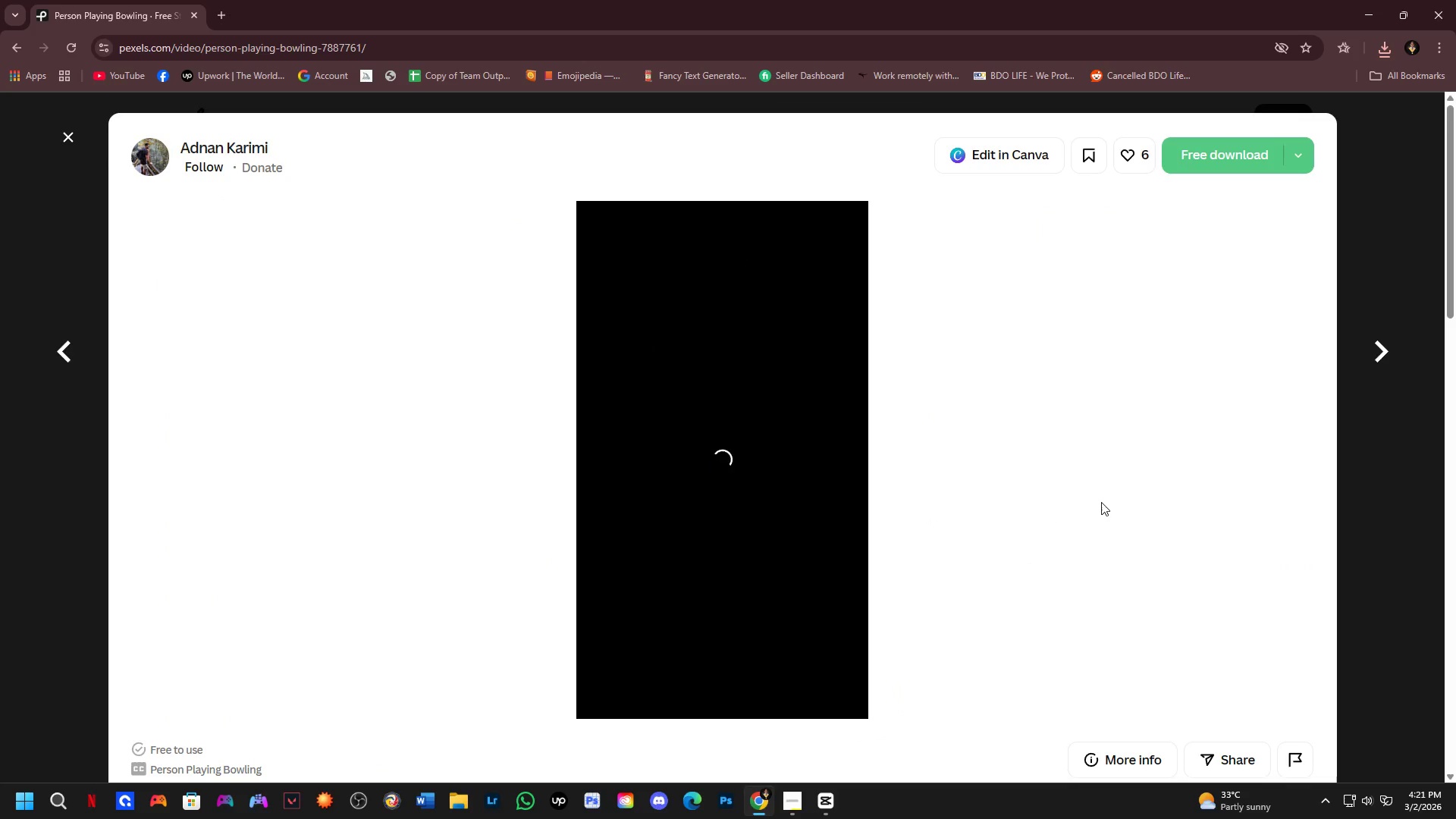 
scroll: coordinate [760, 537], scroll_direction: down, amount: 6.0
 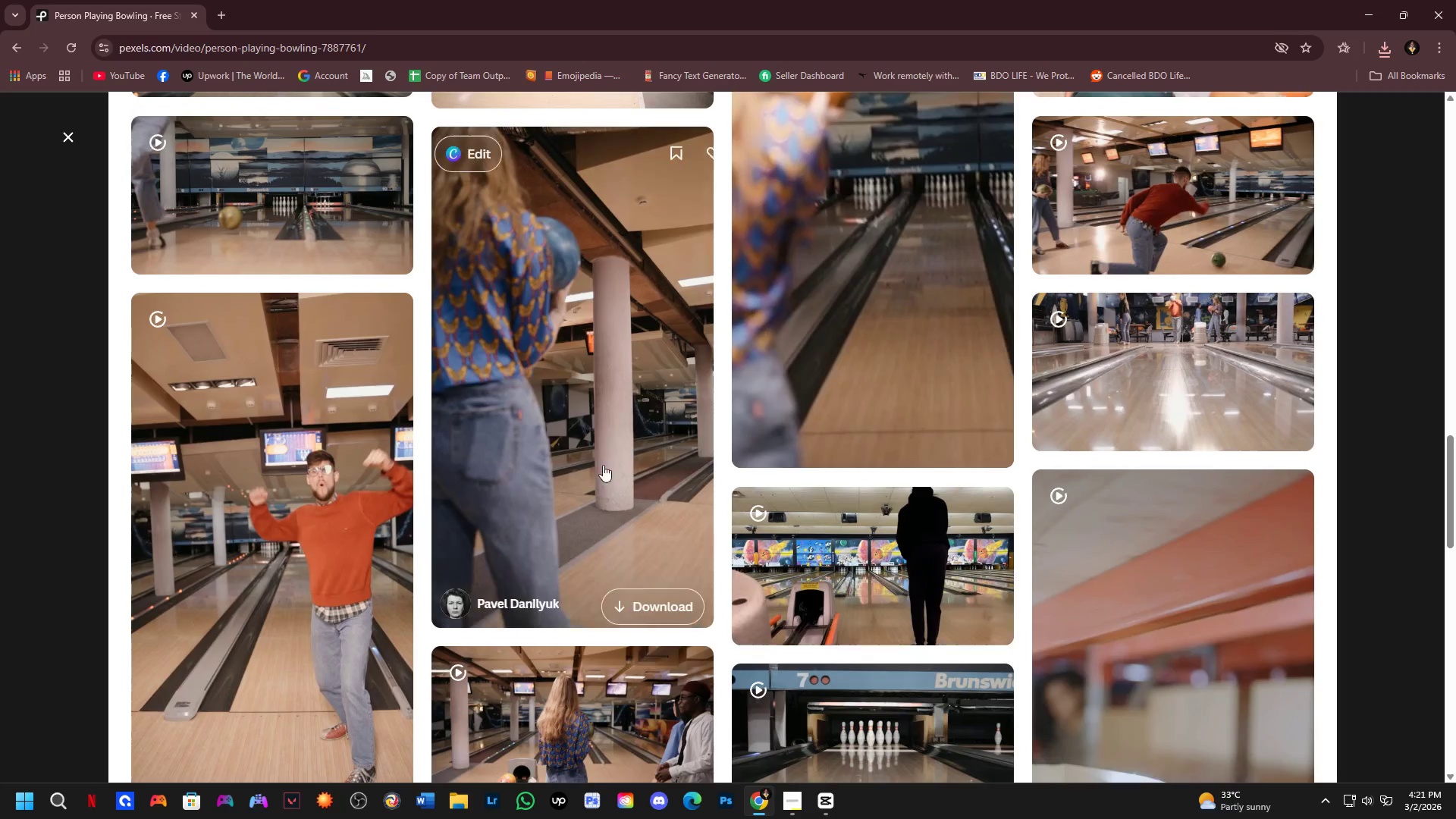 
left_click([565, 381])
 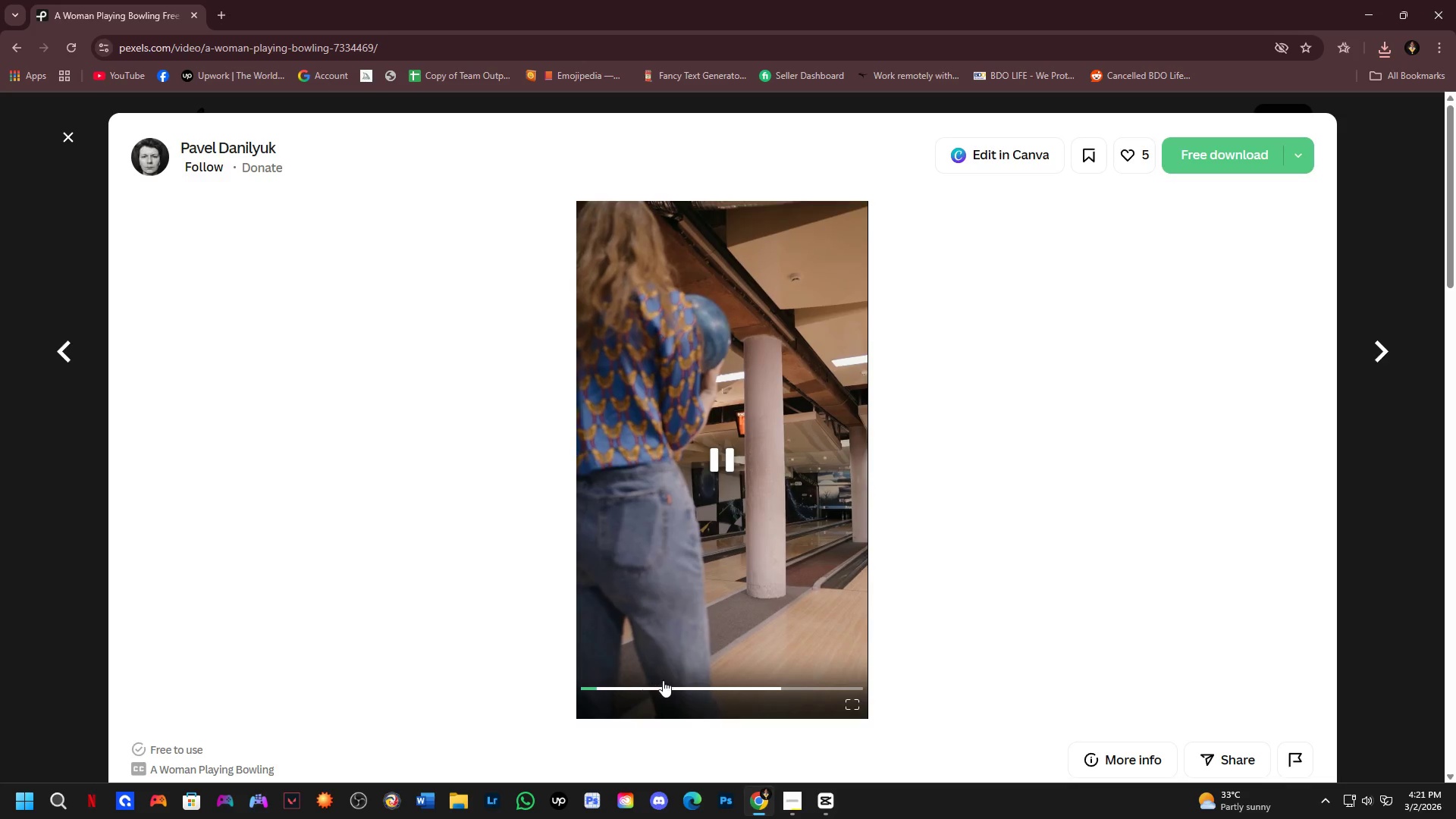 
left_click([774, 685])
 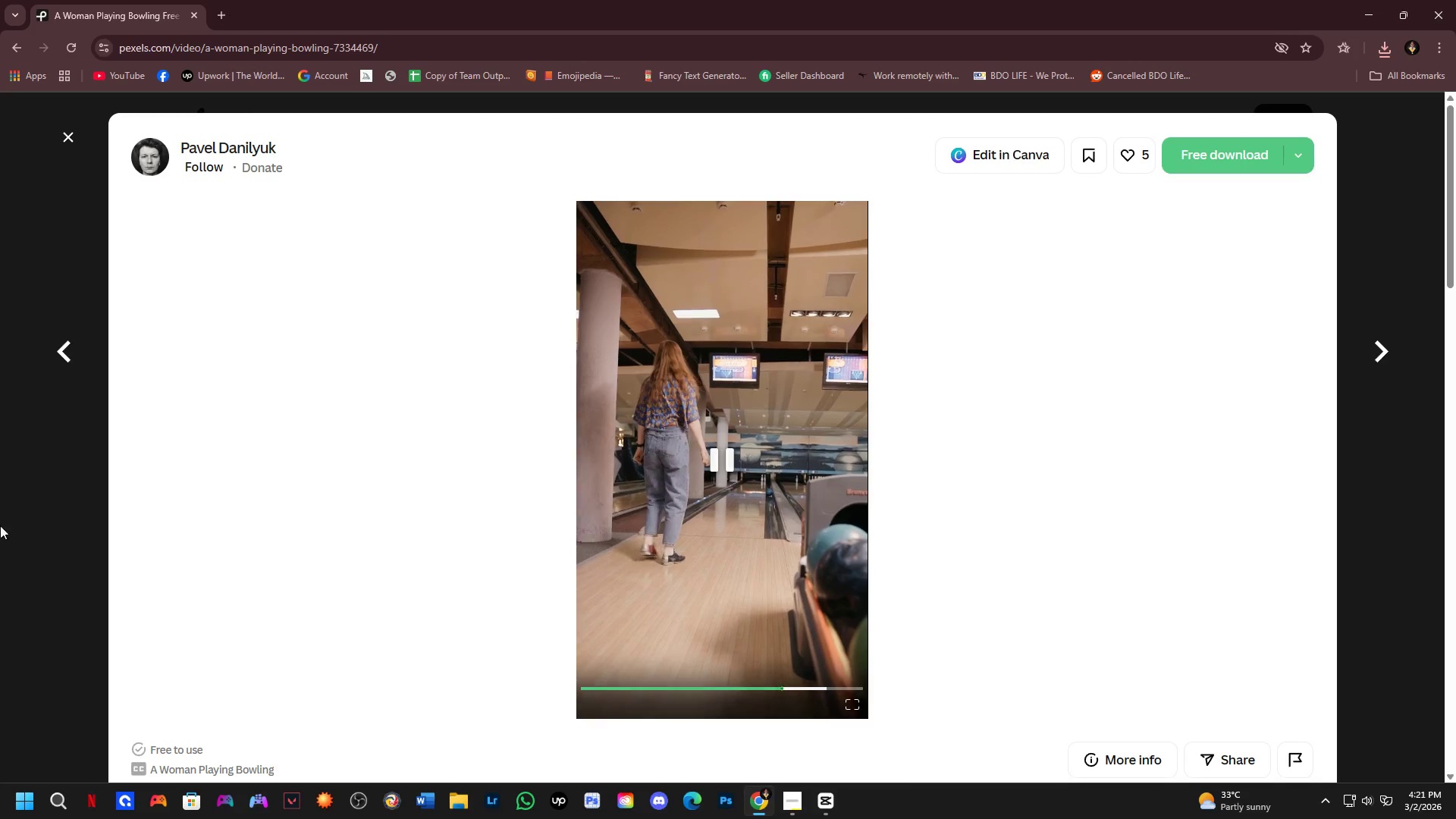 
left_click([0, 479])
 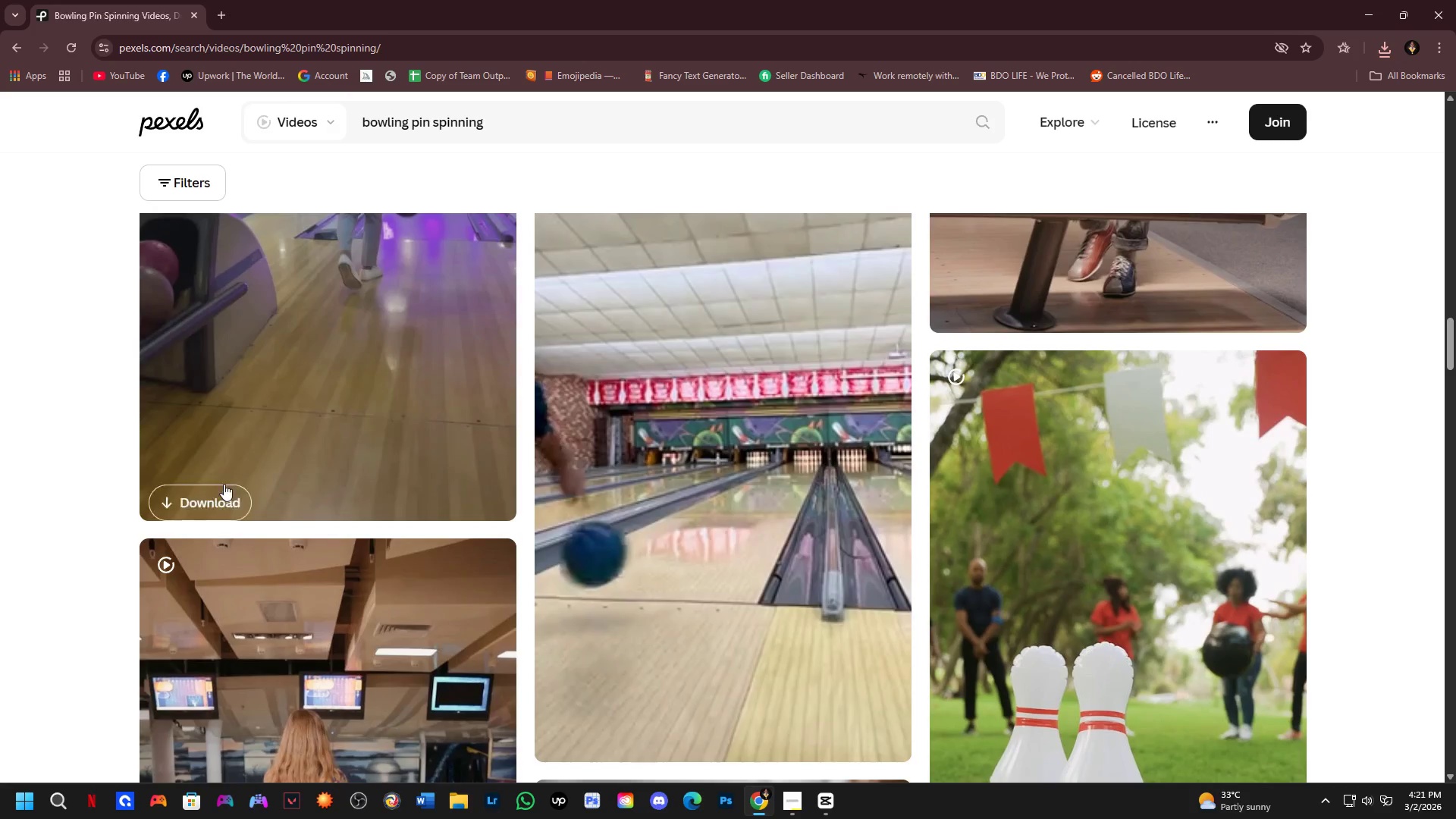 
scroll: coordinate [874, 509], scroll_direction: down, amount: 14.0
 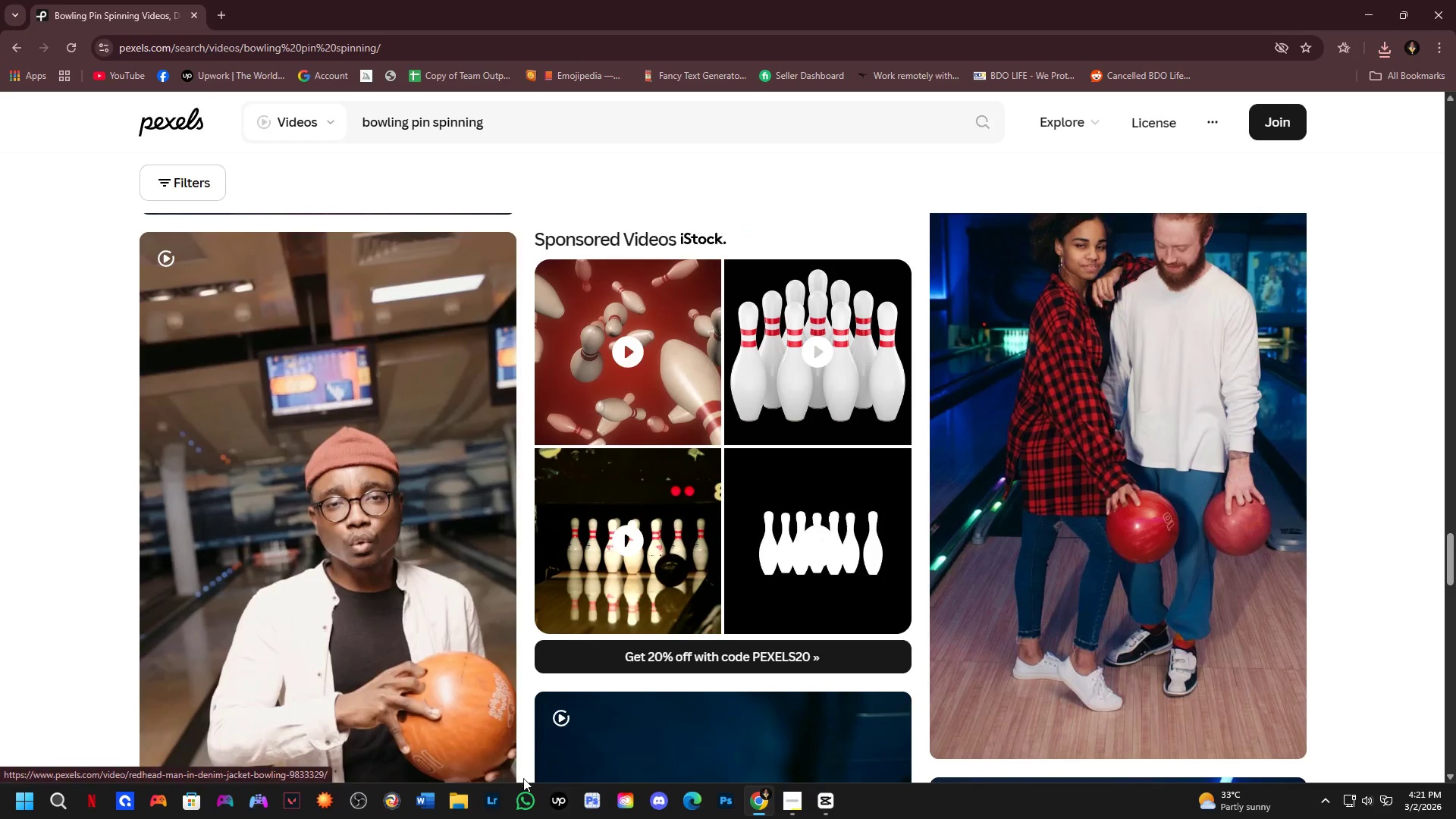 
left_click([464, 792])
 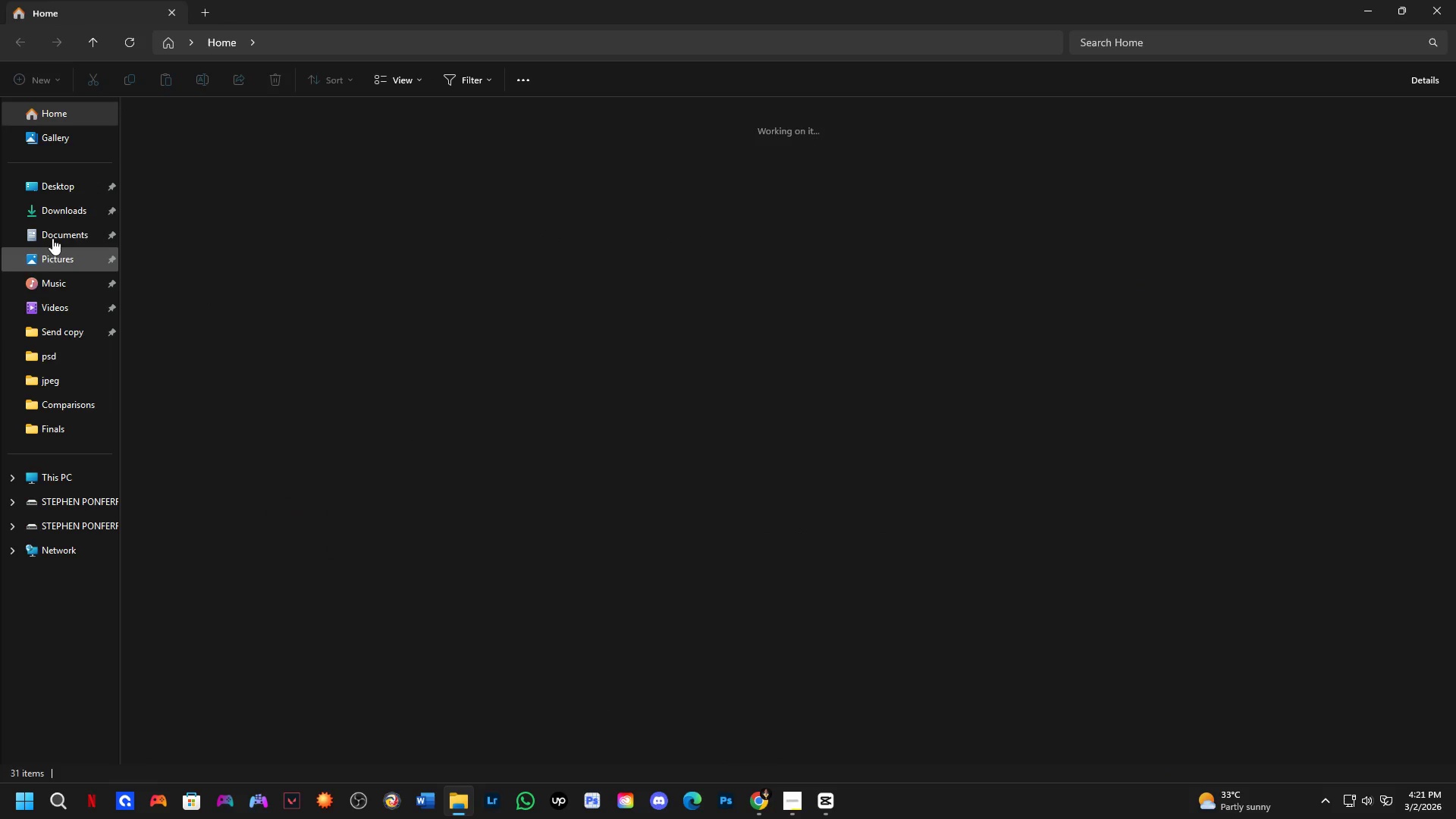 
left_click([52, 221])
 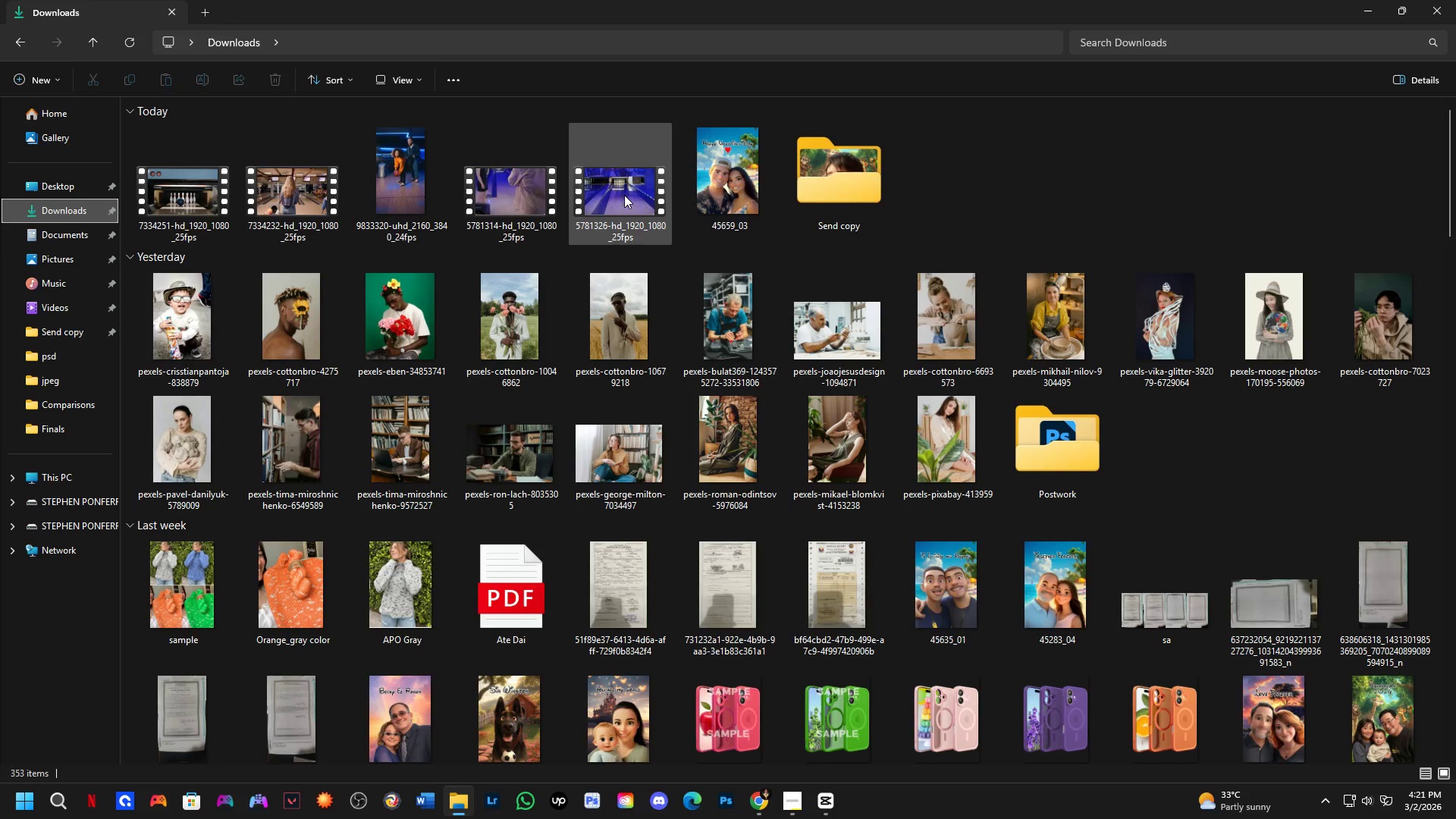 
double_click([624, 195])
 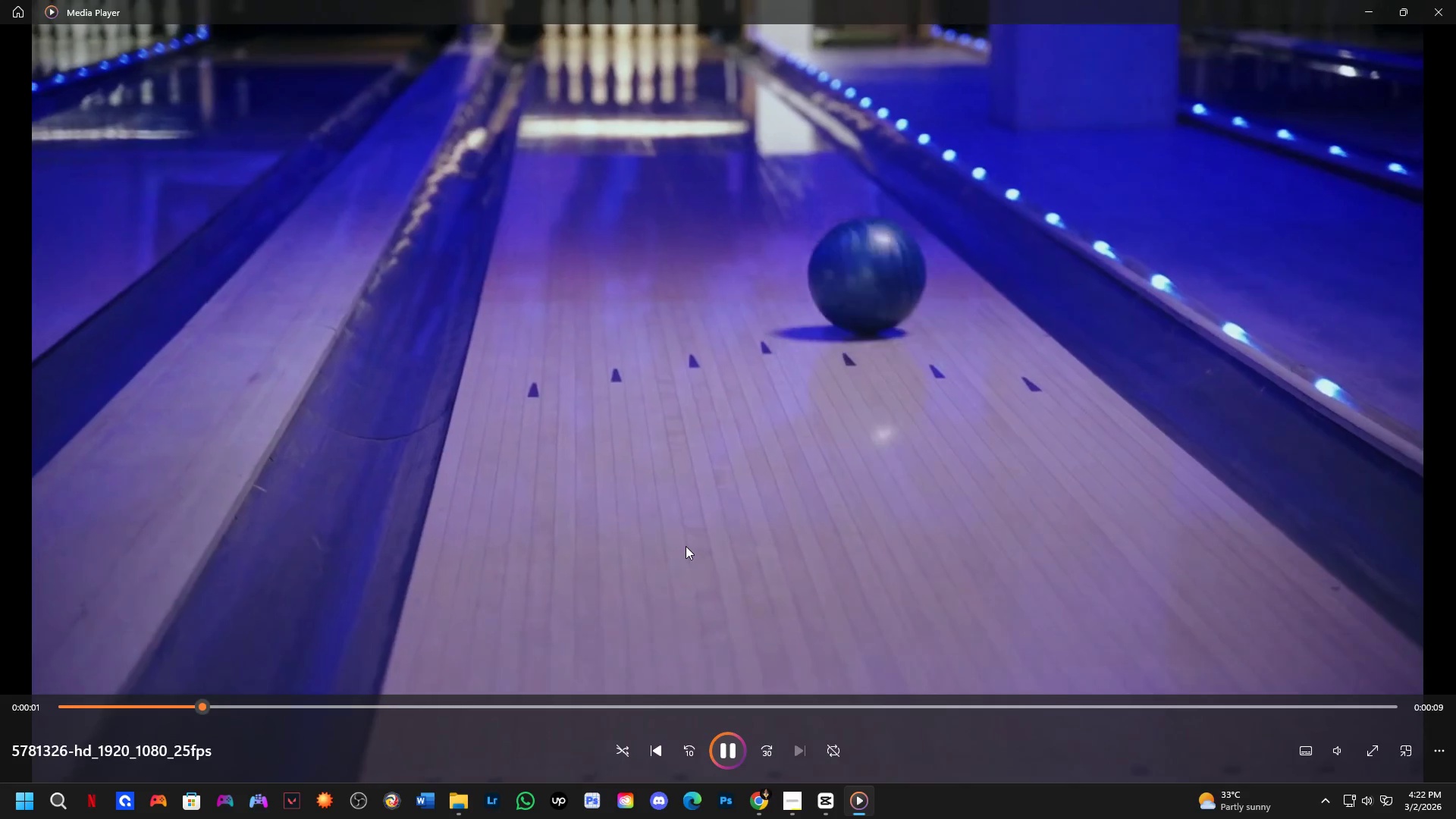 
wait(5.5)
 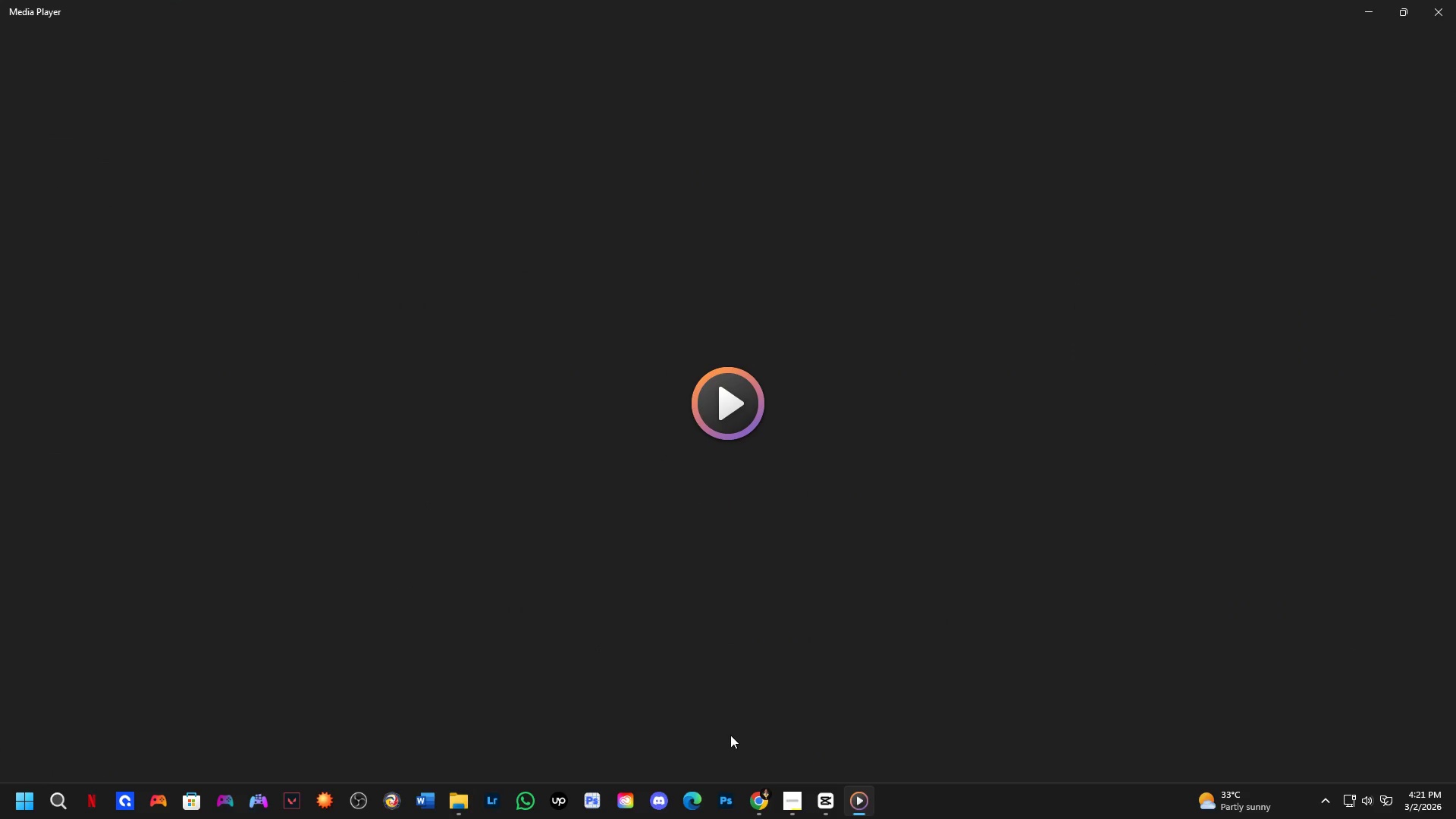 
left_click([1455, 0])
 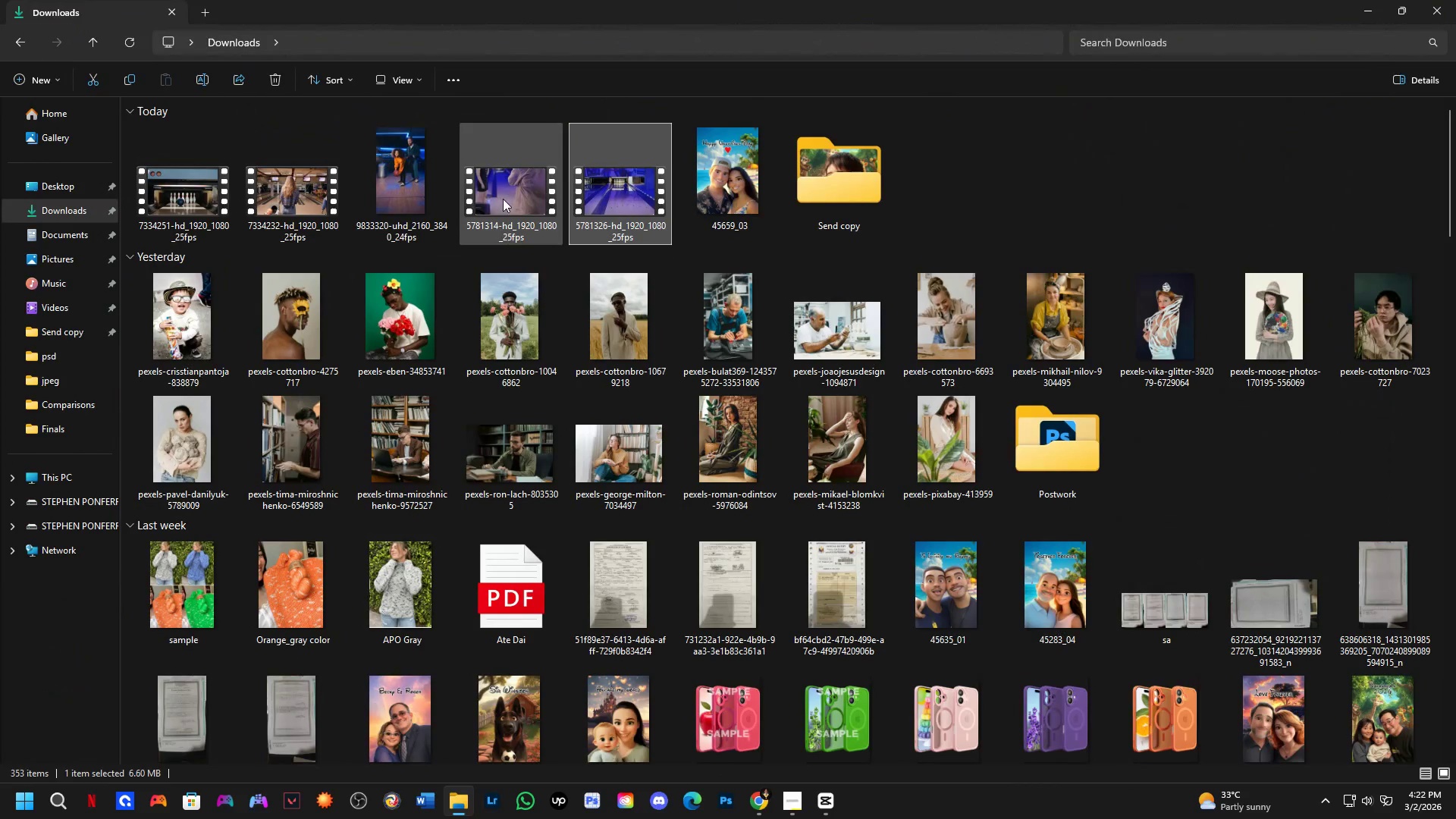 
double_click([504, 198])
 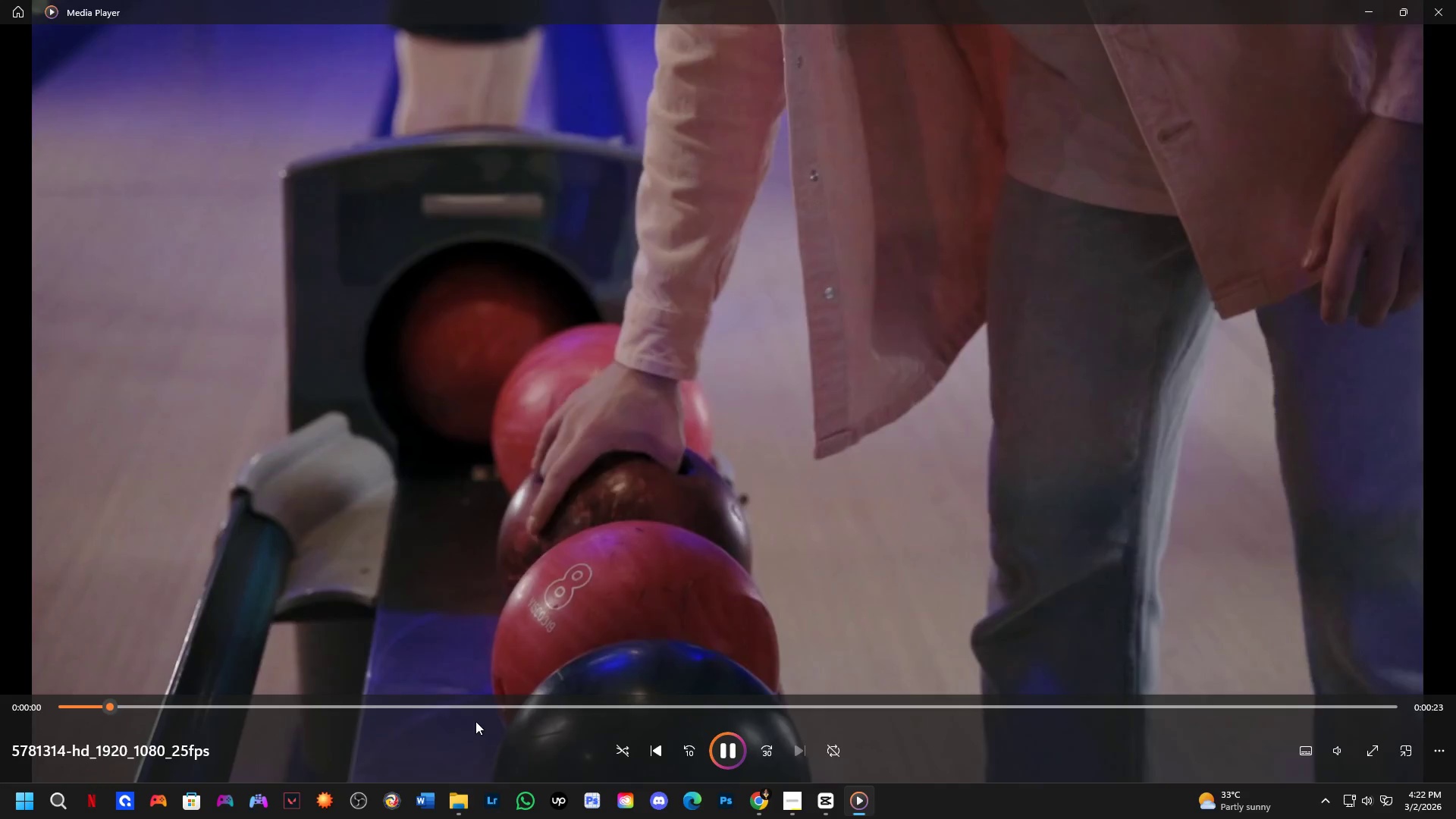 
left_click([491, 702])
 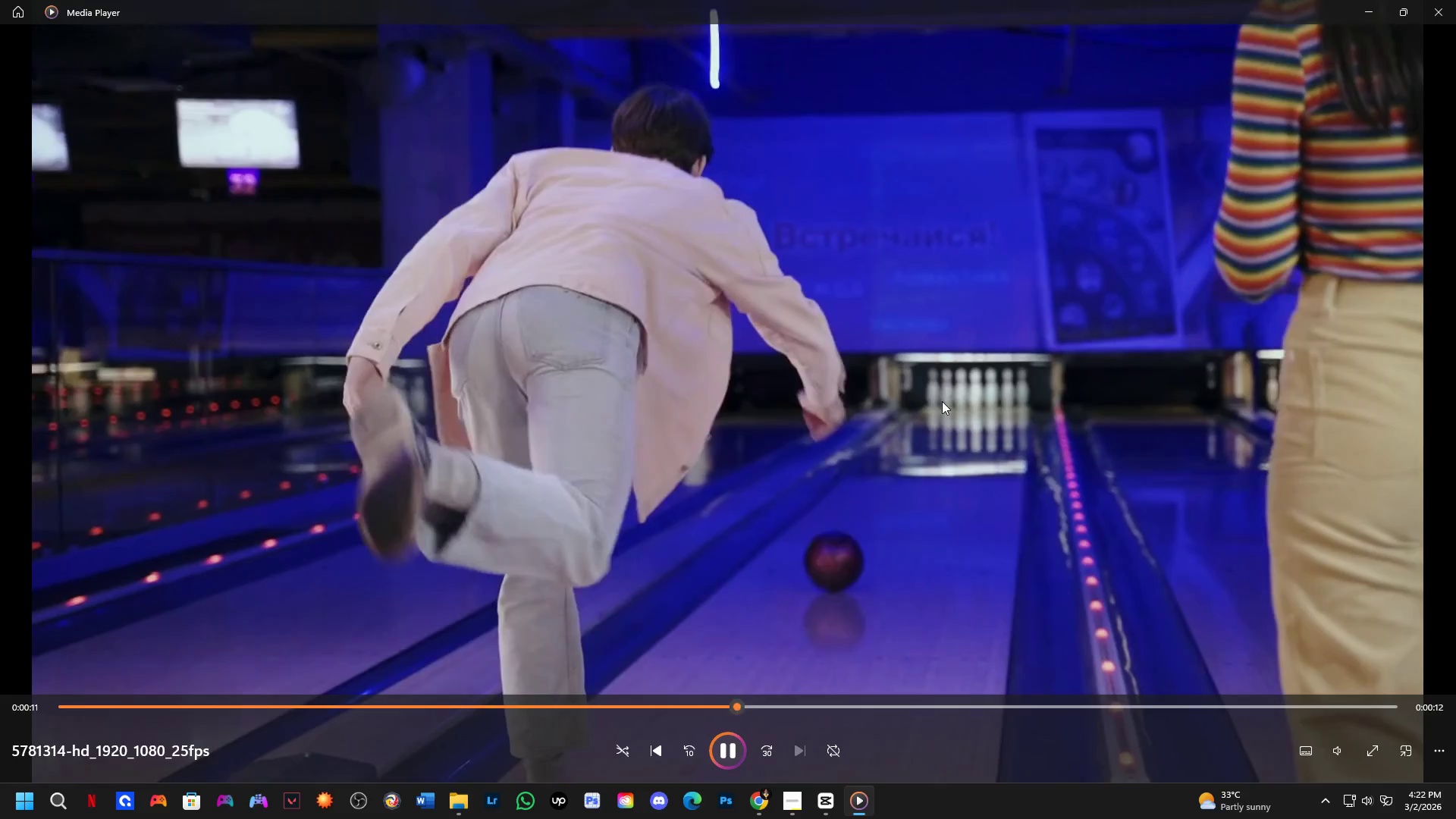 
wait(9.56)
 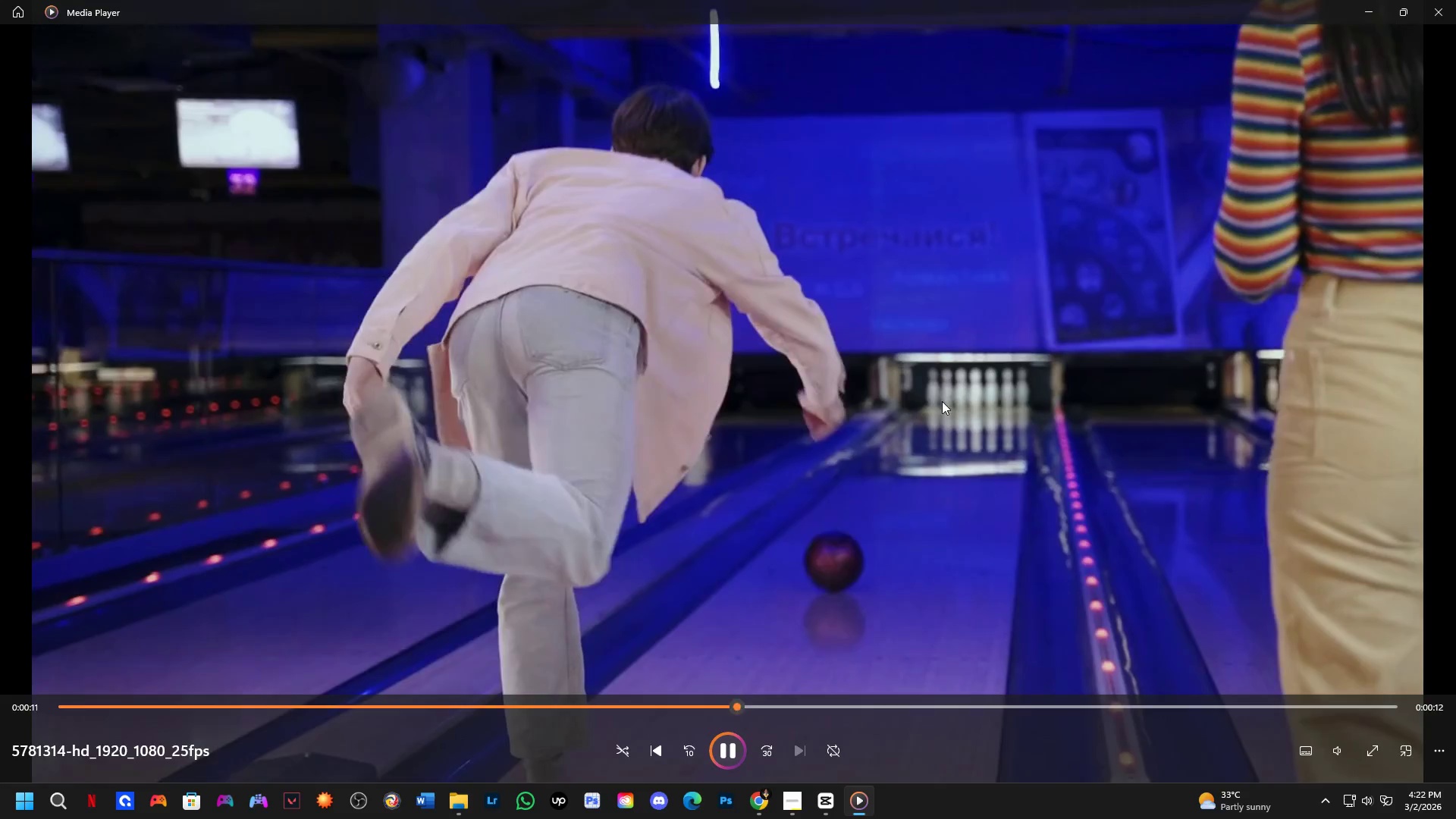 
left_click([1455, 0])
 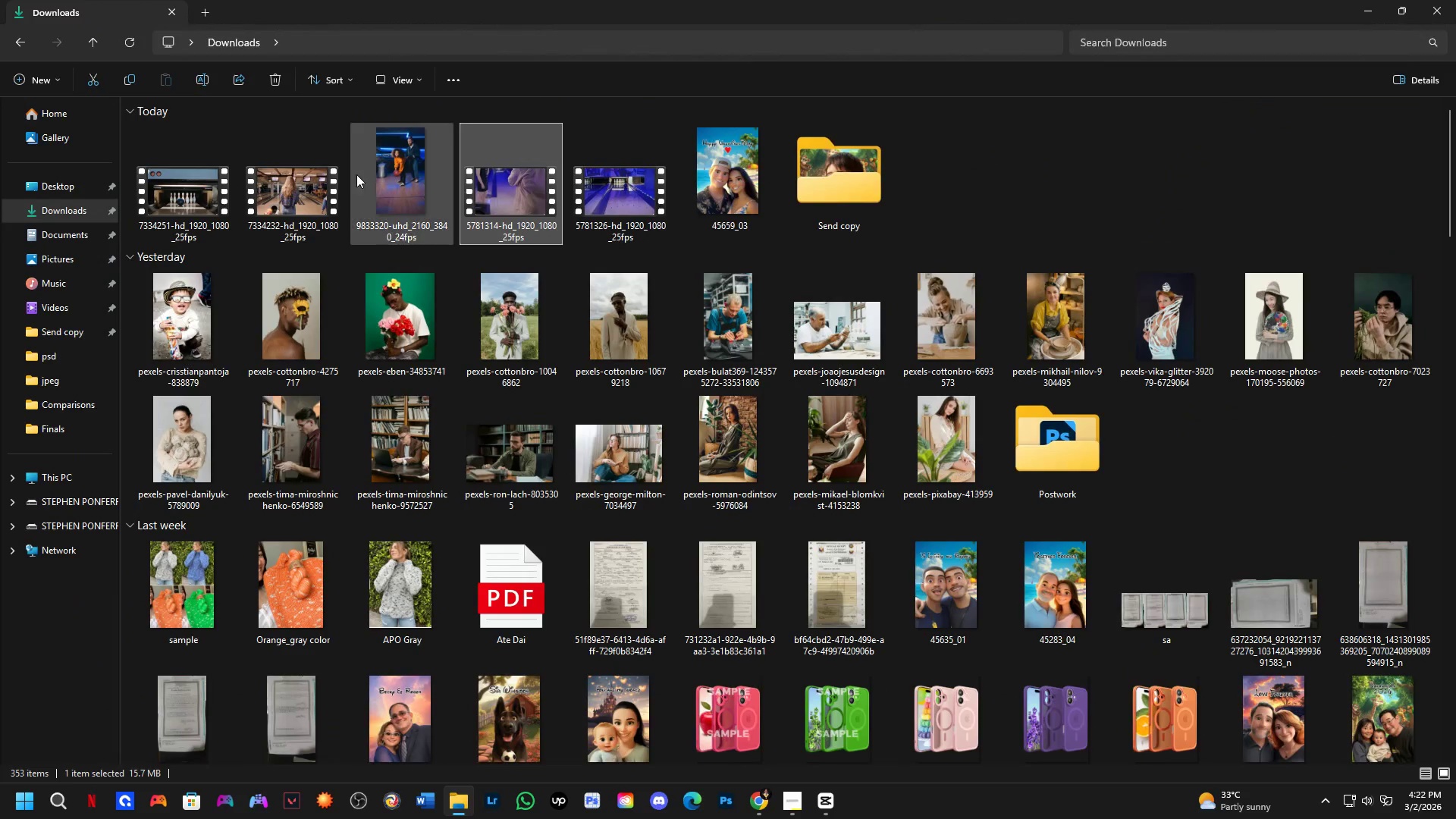 
double_click([384, 198])
 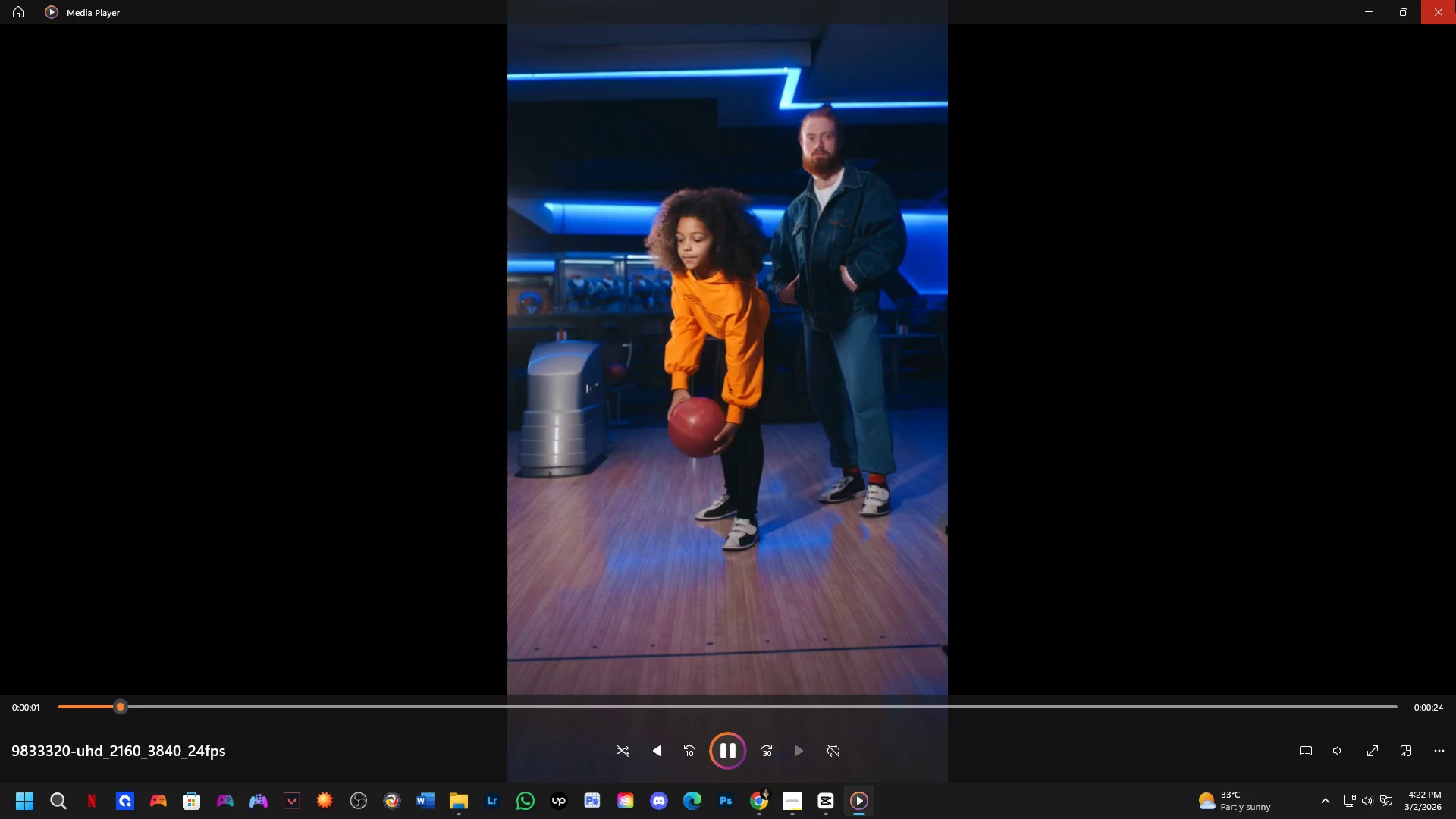 
left_click([1455, 0])
 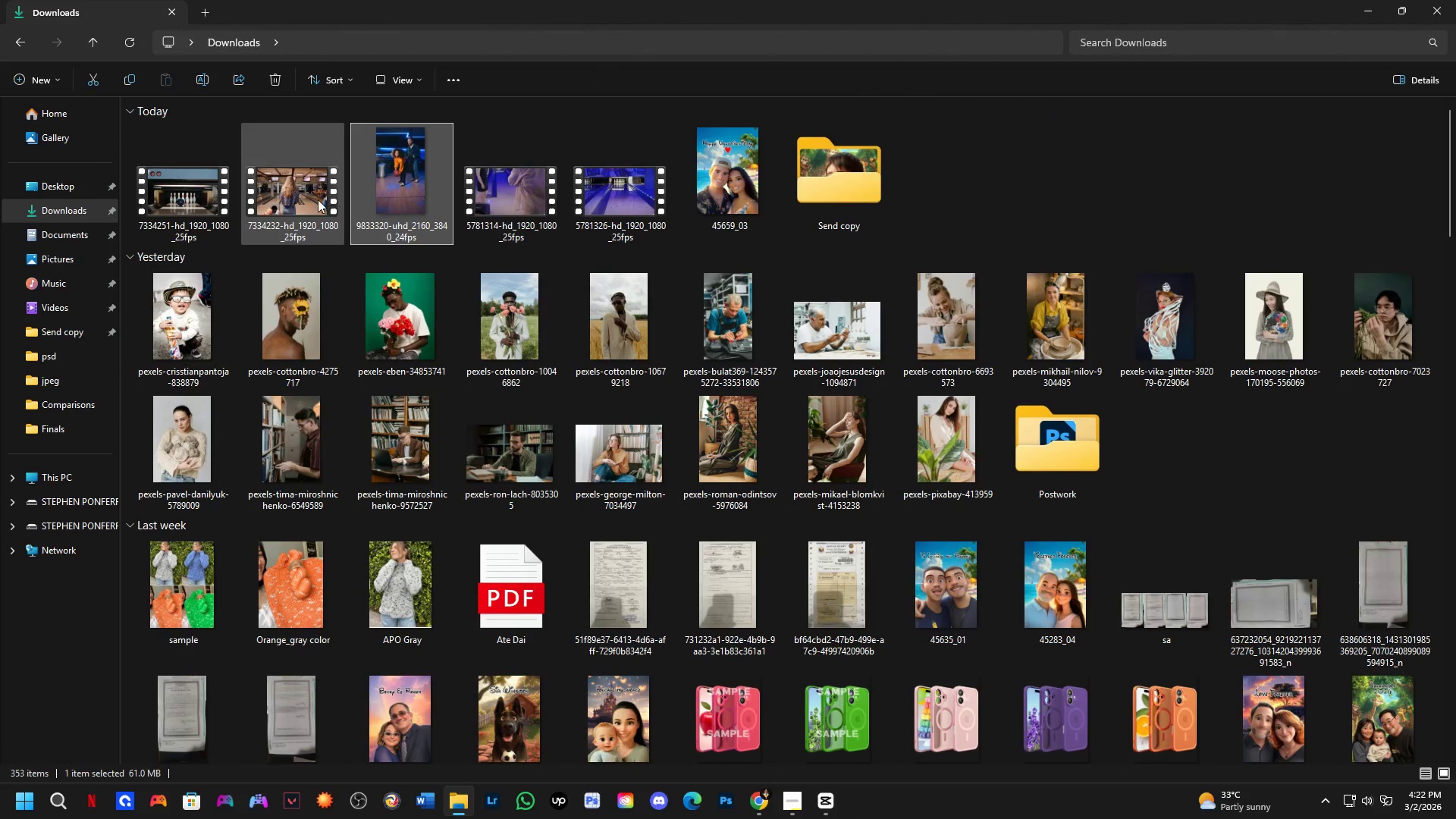 
double_click([317, 199])
 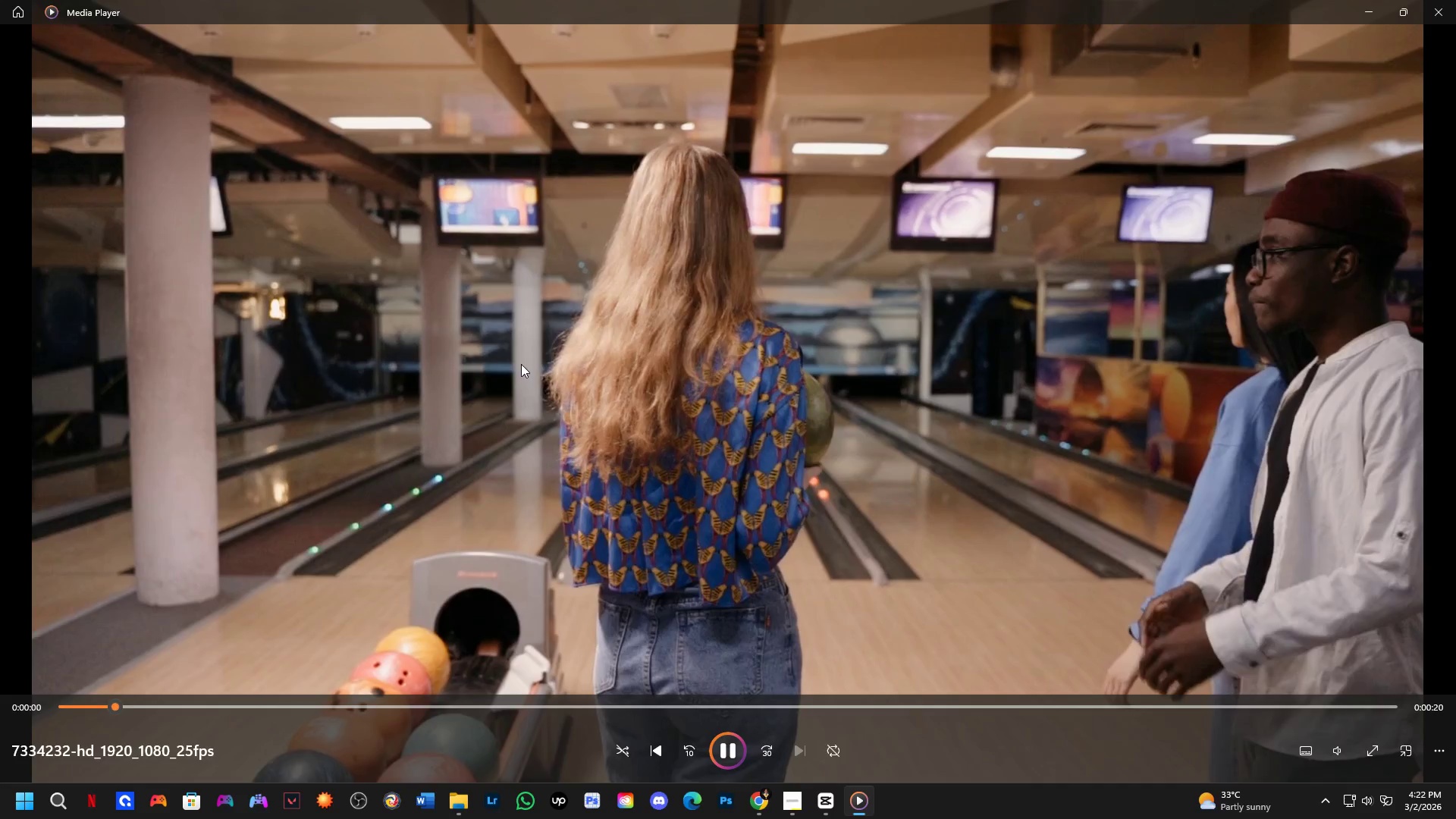 
left_click([444, 707])
 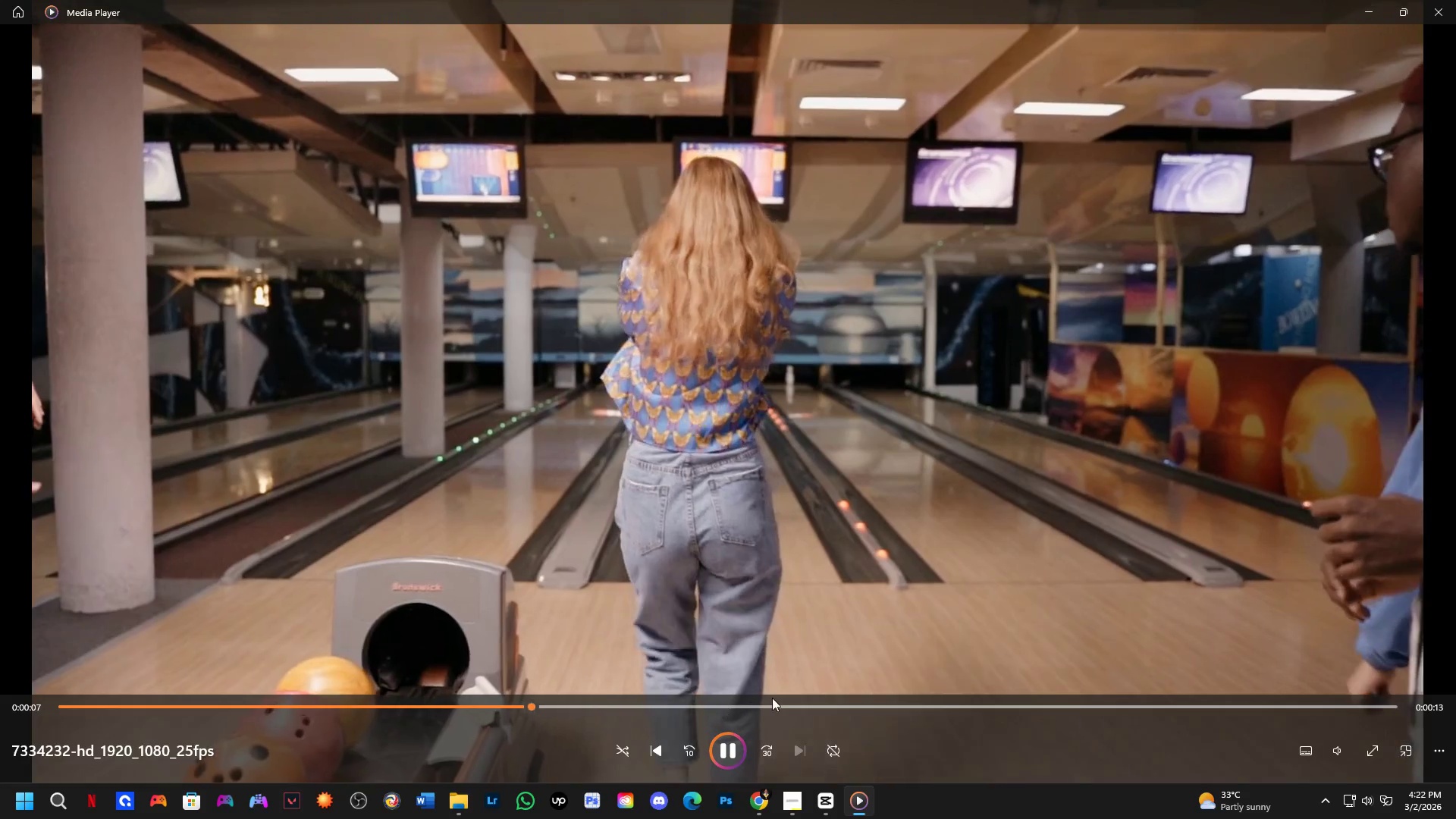 
double_click([1455, 0])
 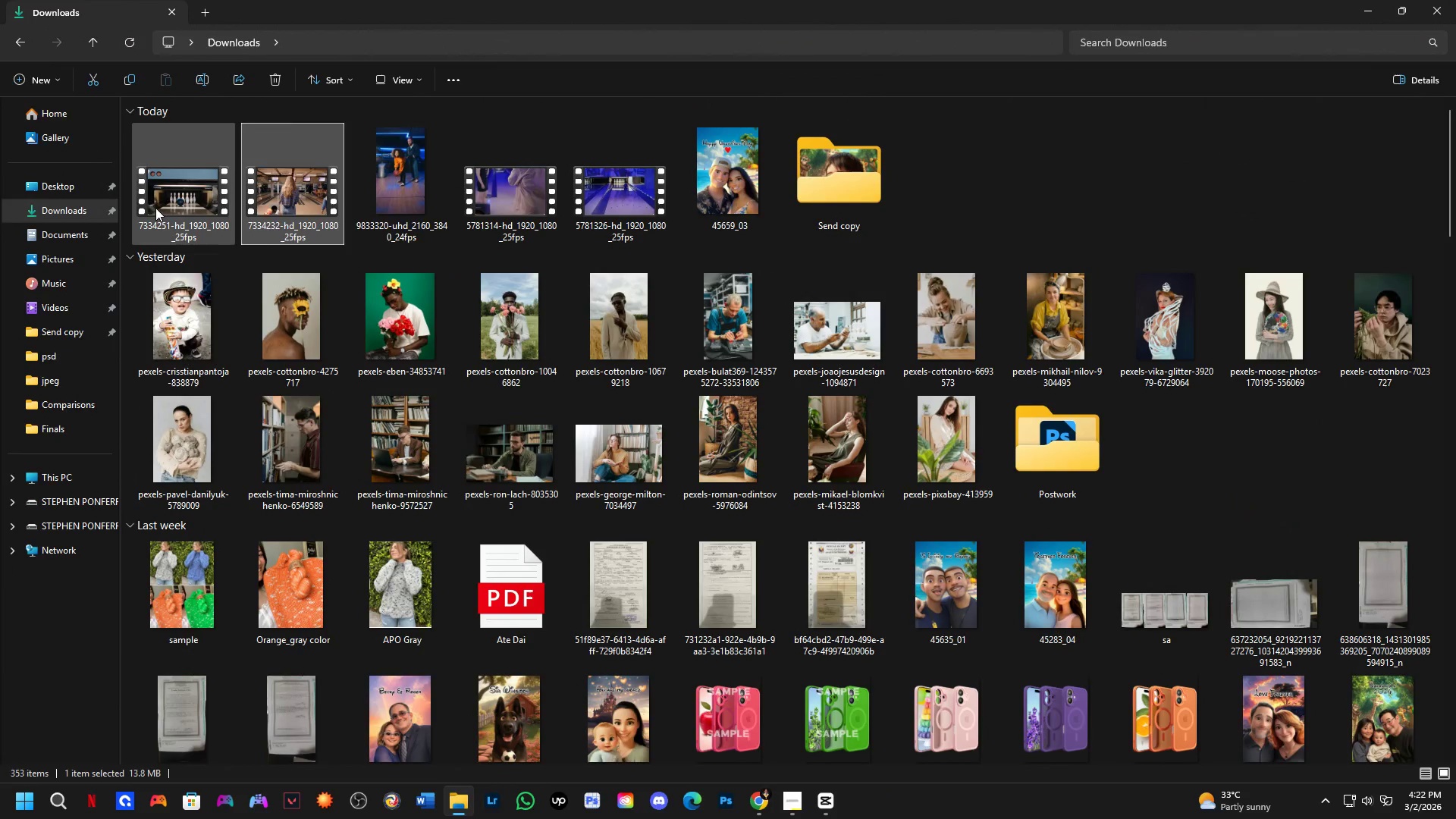 
double_click([155, 208])
 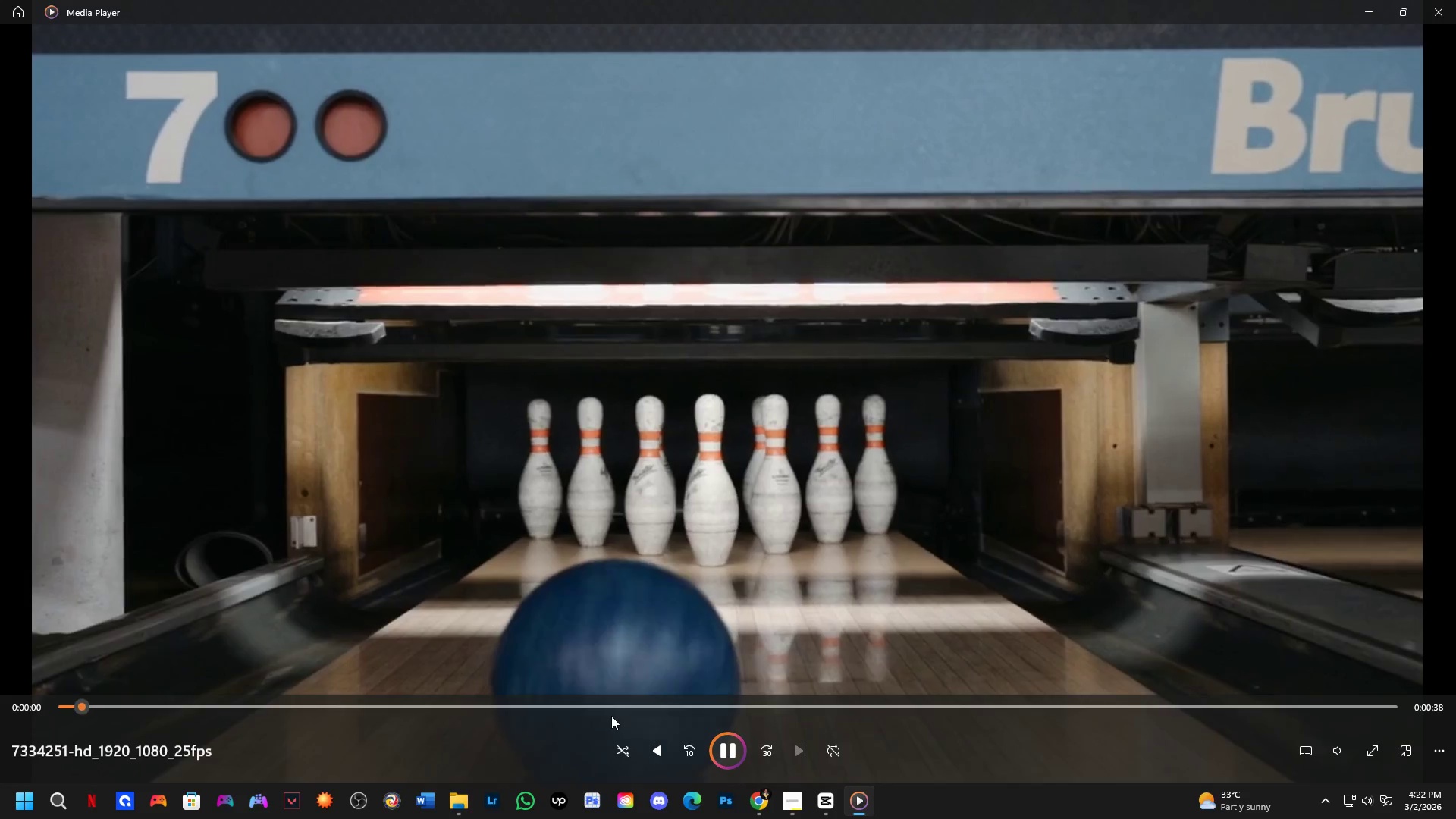 
left_click([1455, 0])
 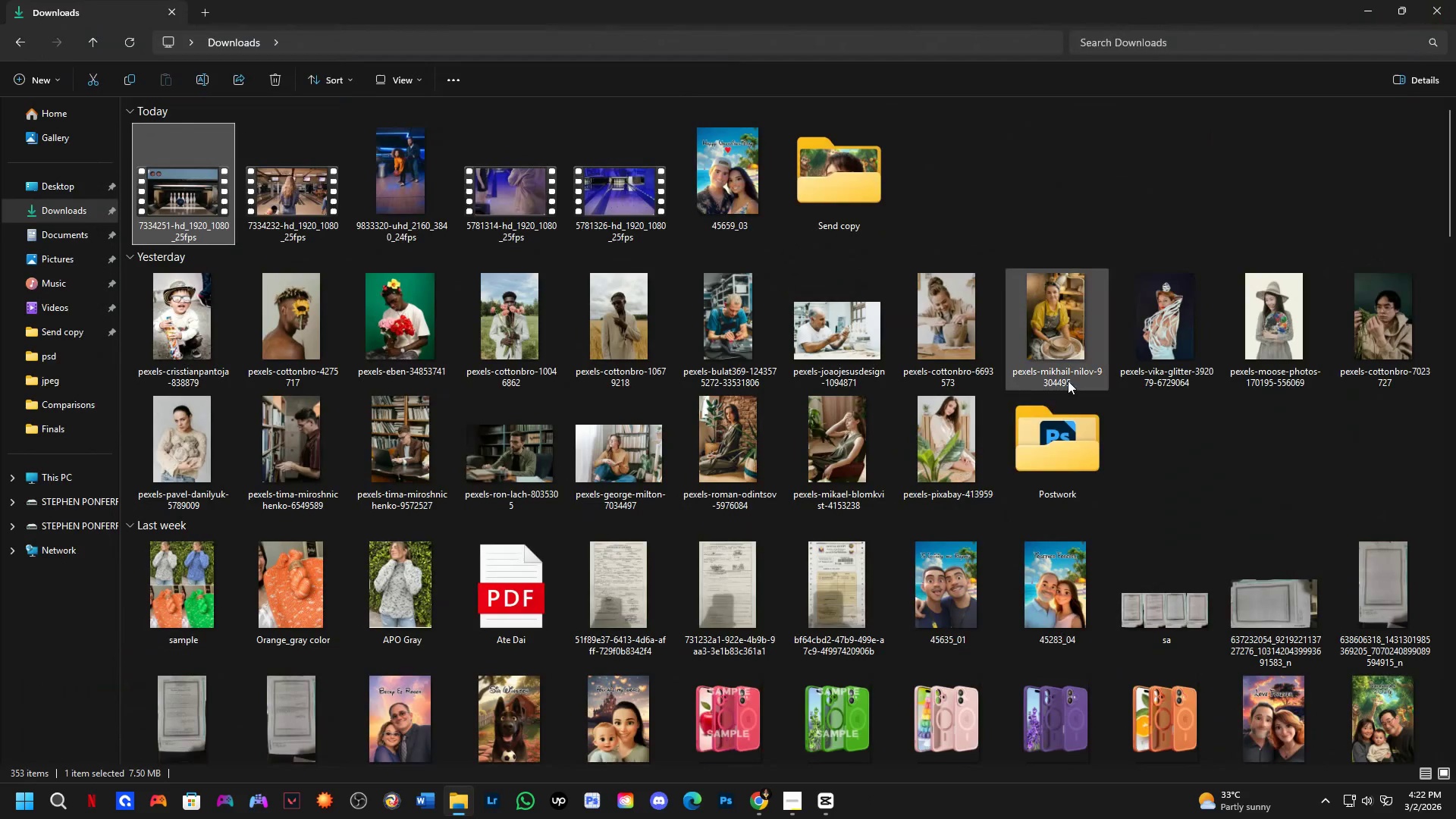 
key(Alt+Tab)
 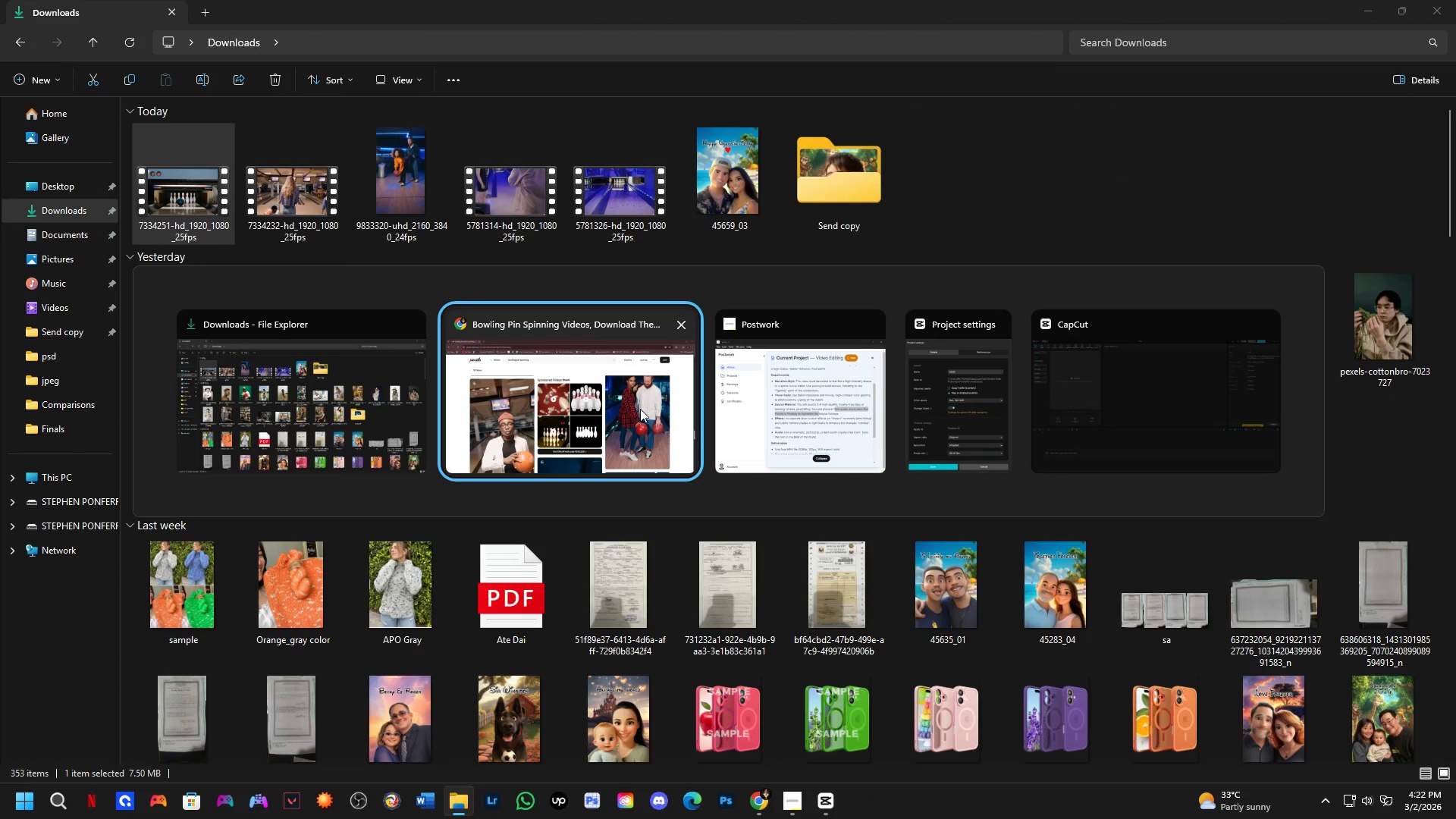 
left_click([640, 409])
 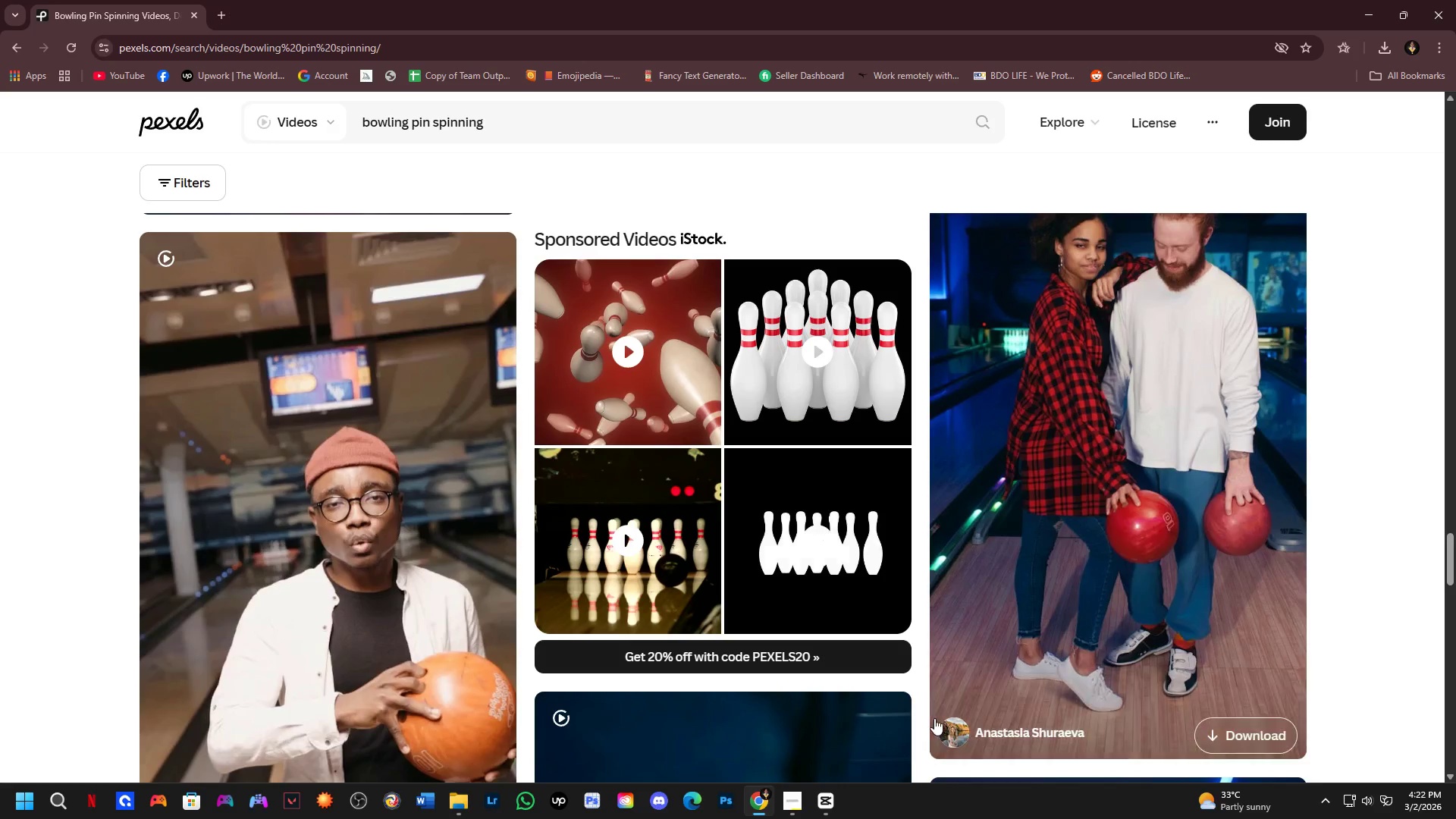 
scroll: coordinate [770, 474], scroll_direction: down, amount: 3.0
 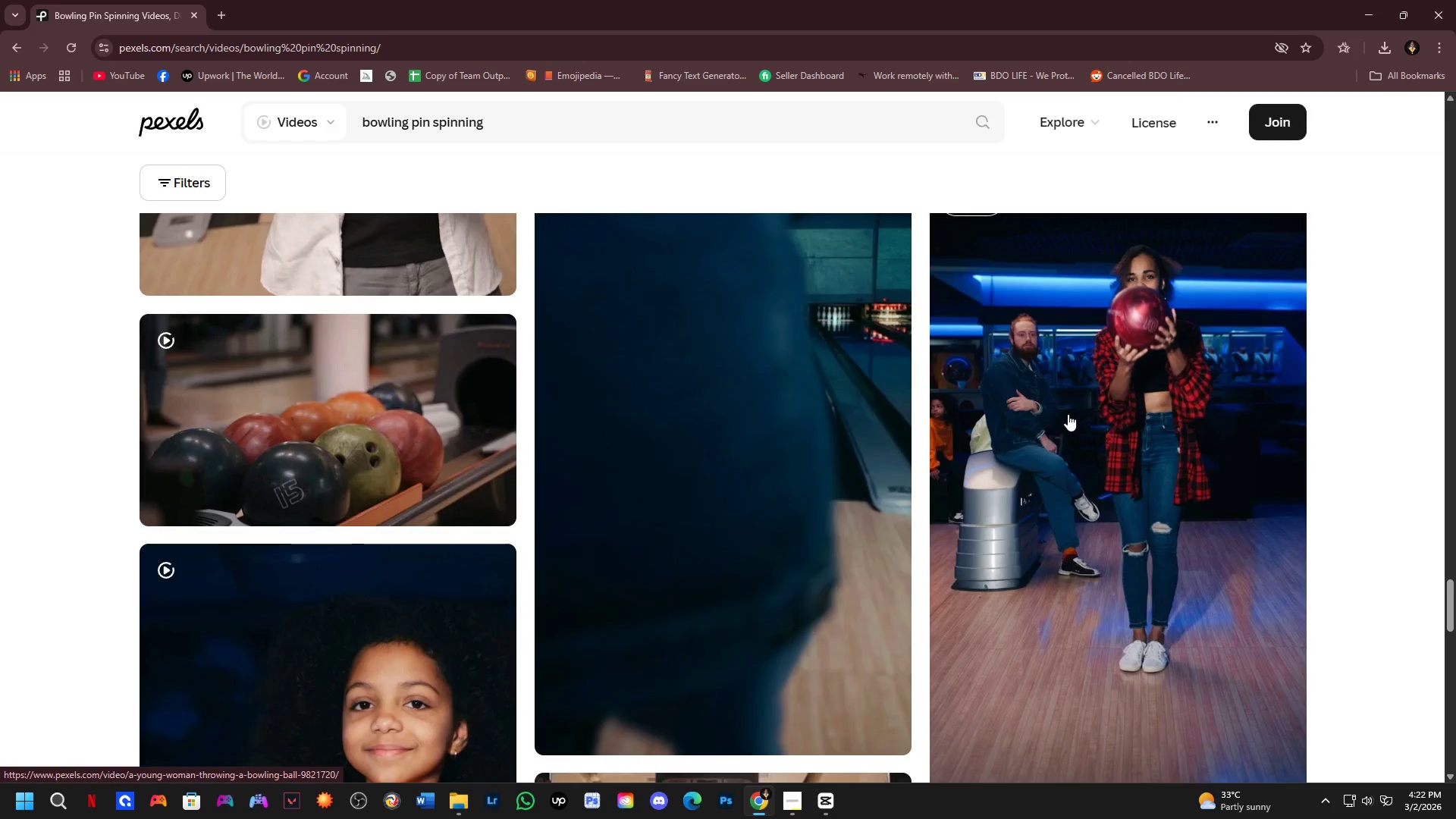 
left_click([1075, 388])